 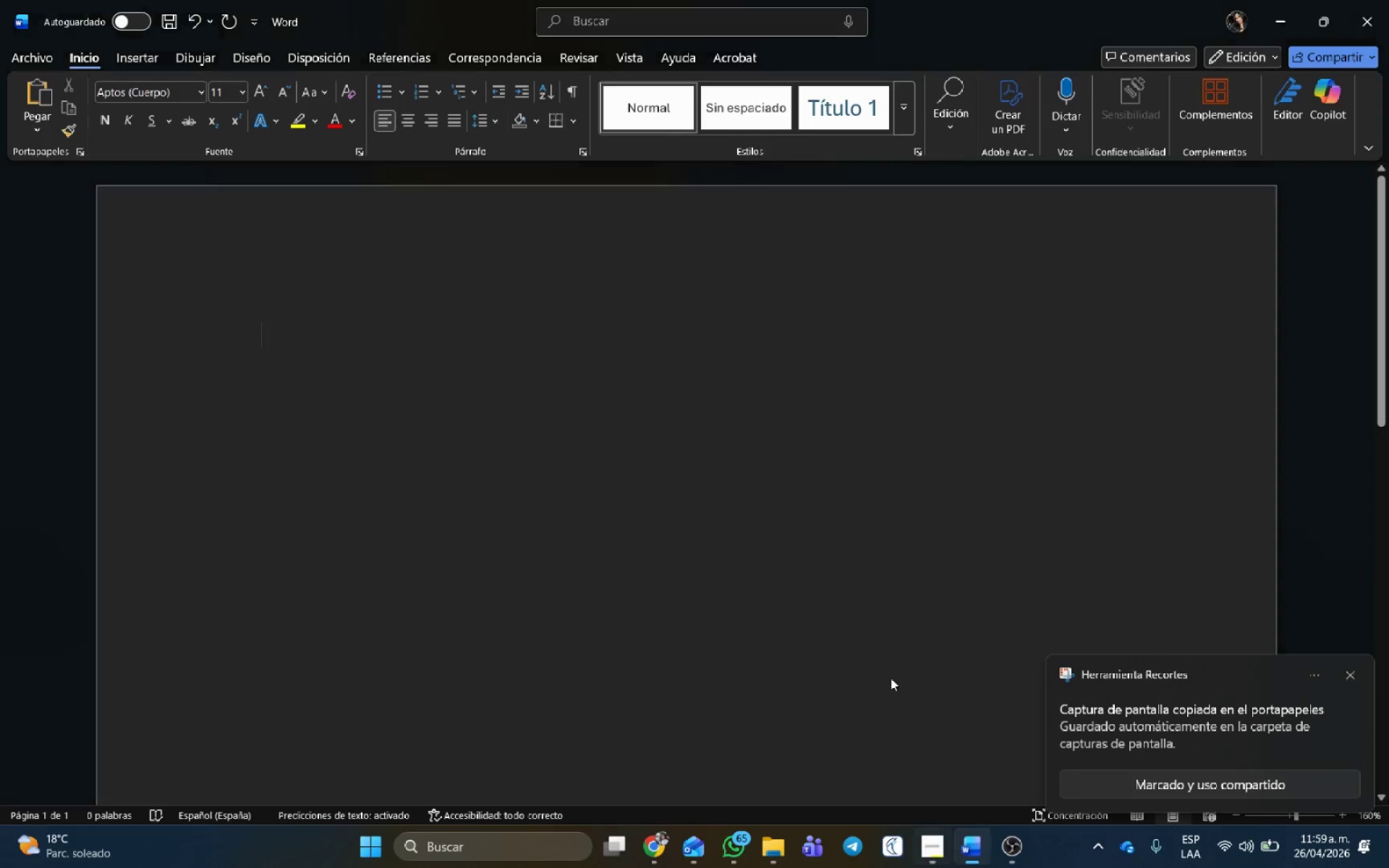 
key(Control+V)
 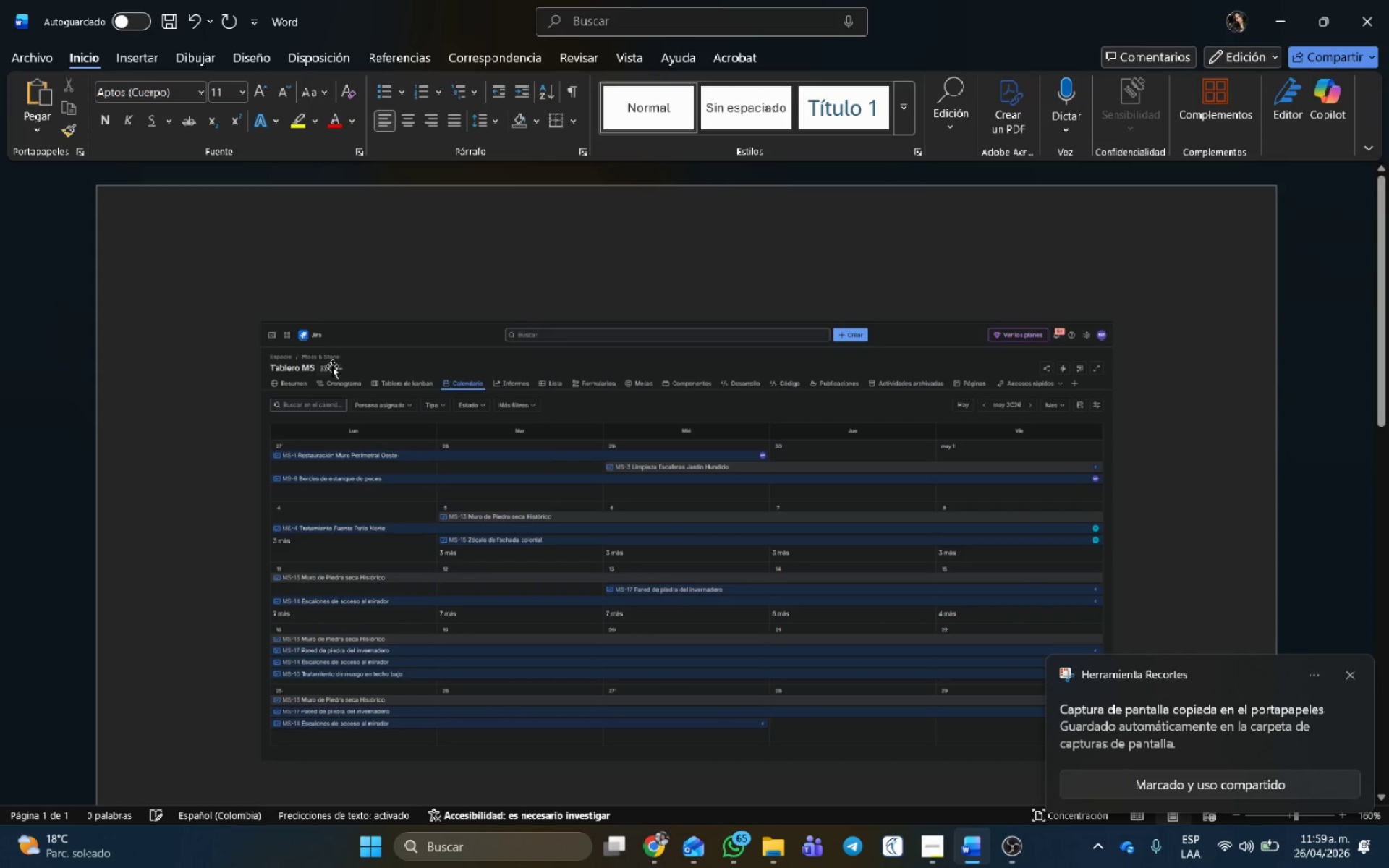 
key(Control+G)
 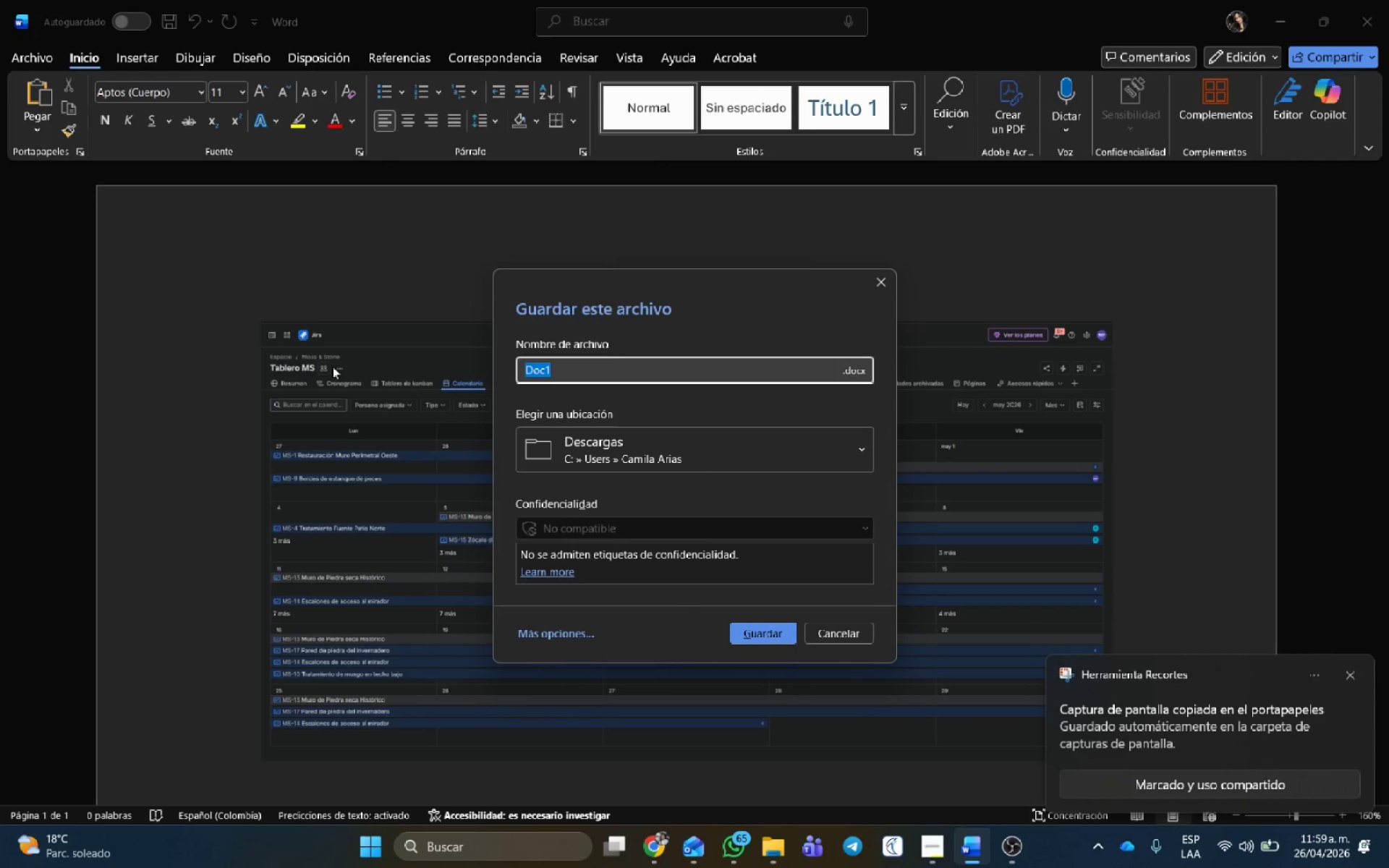 
type(Calendario SM)
 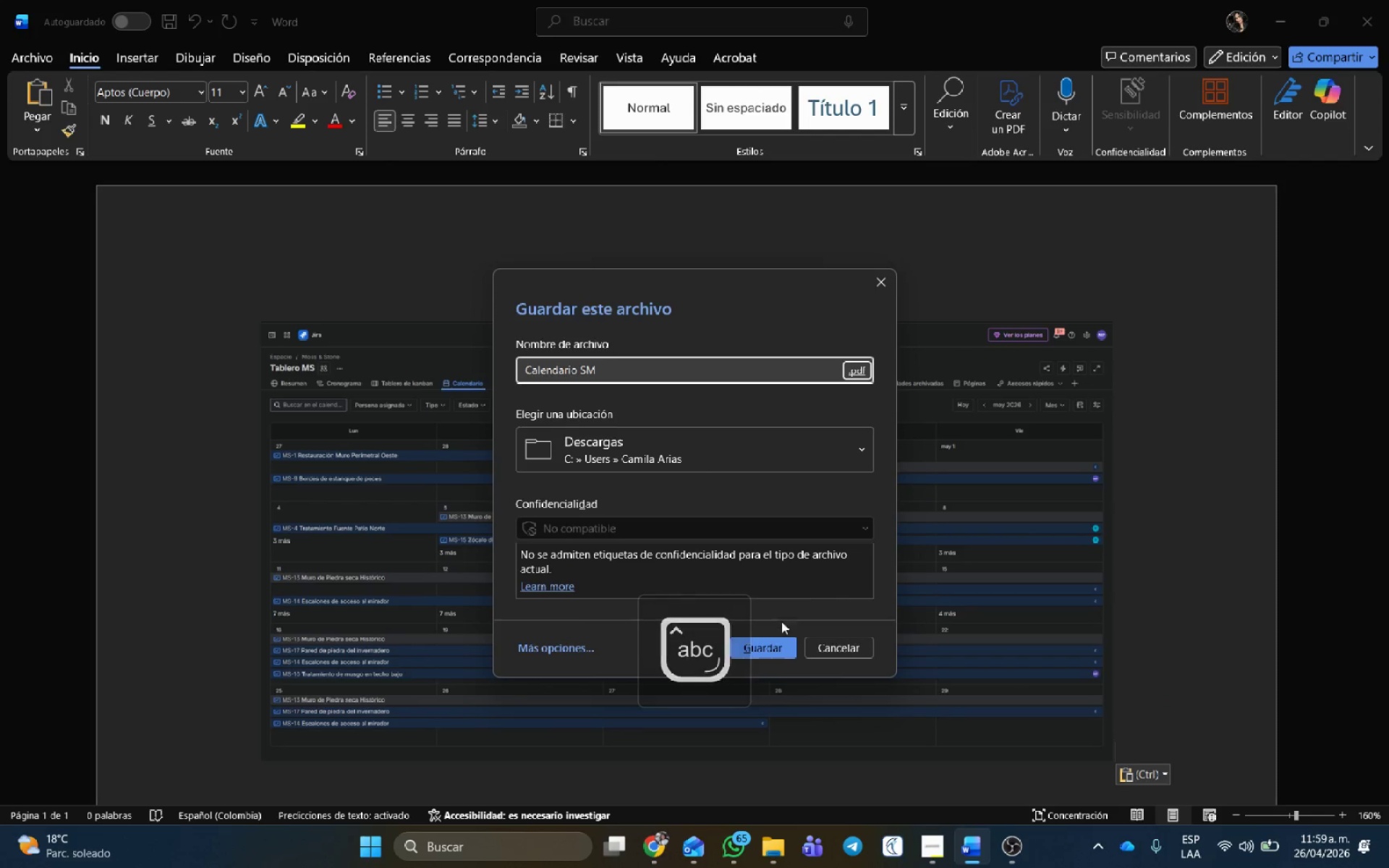 
left_click([771, 648])
 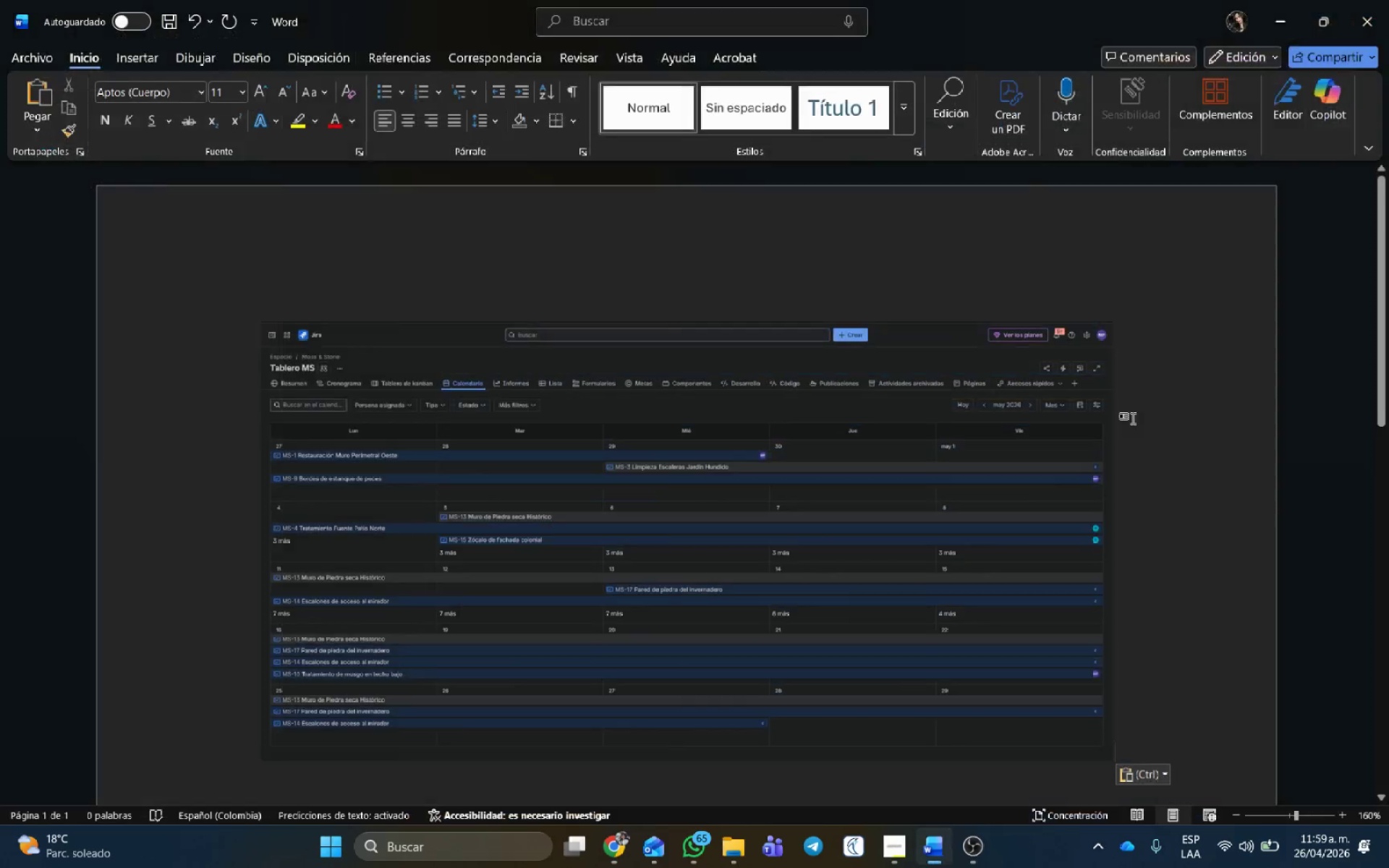 
wait(6.92)
 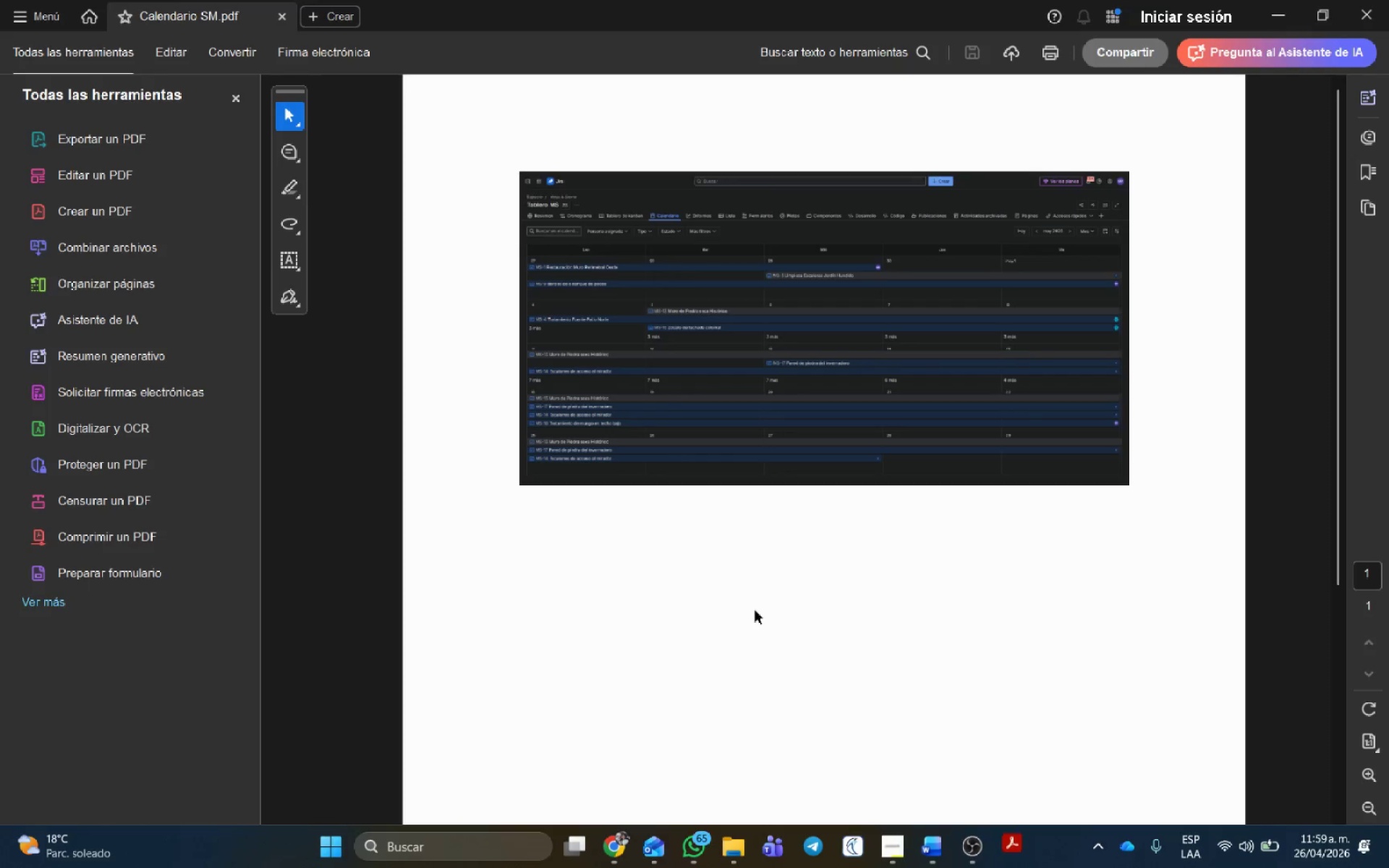 
double_click([990, 388])
 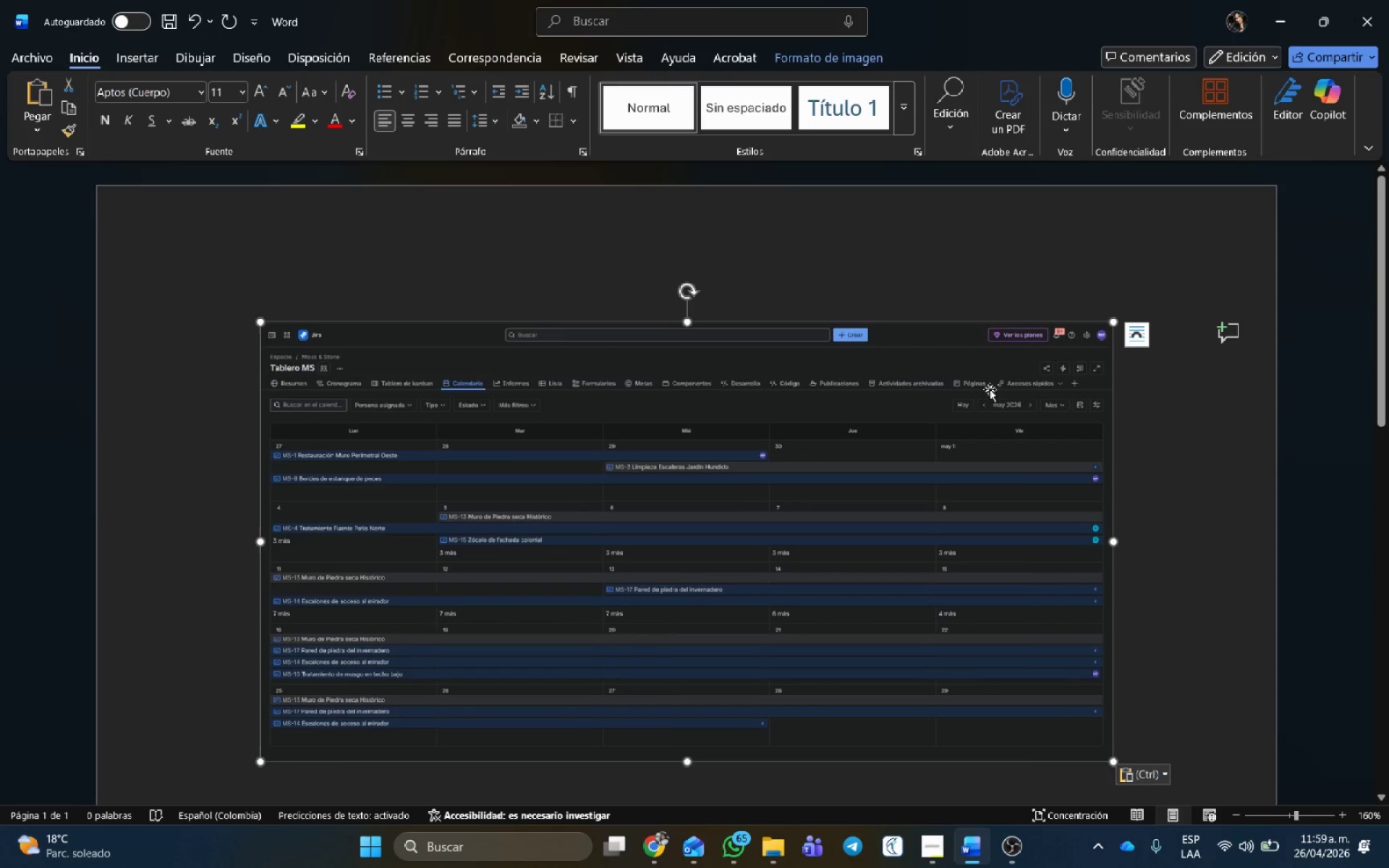 
key(Backspace)
 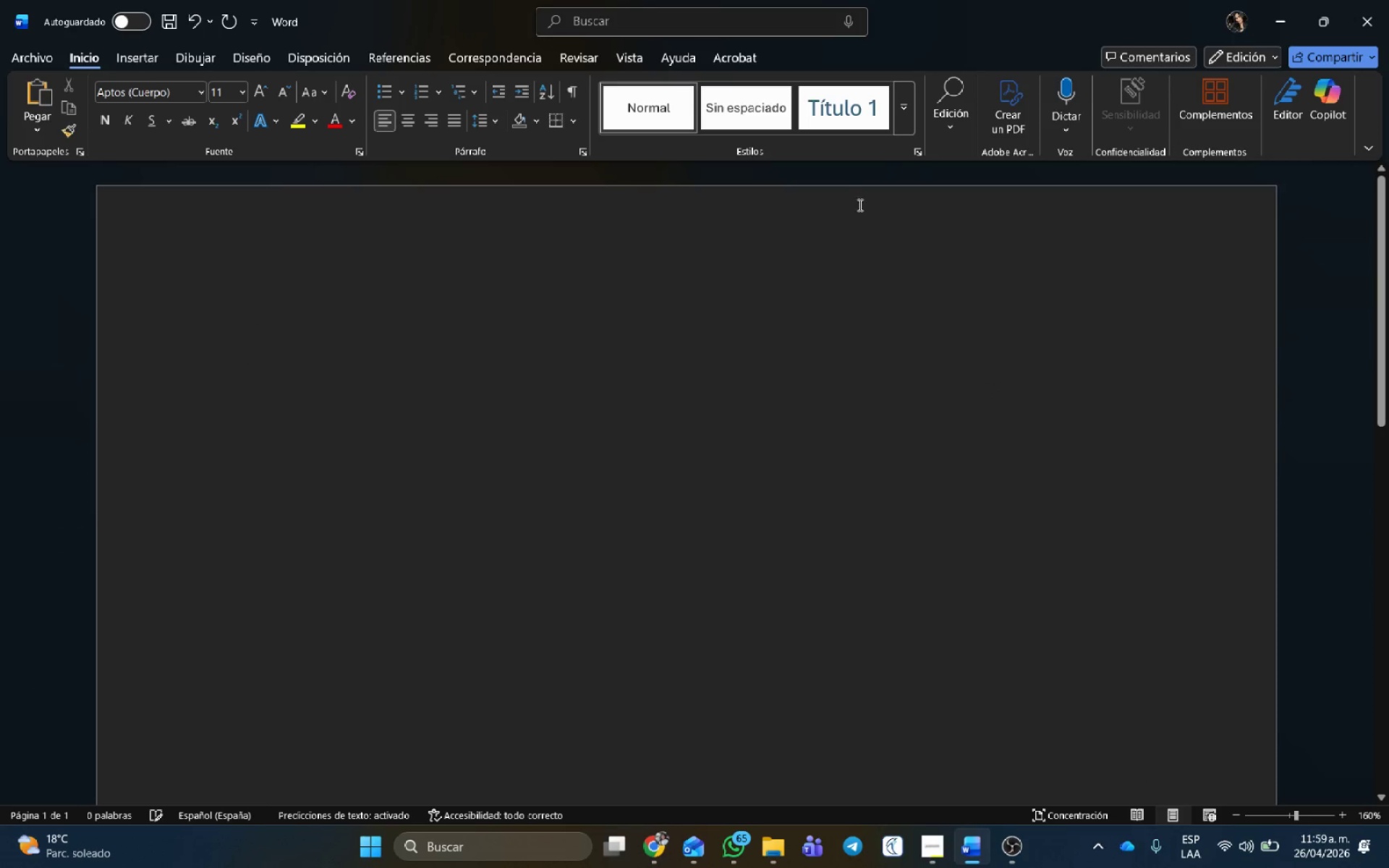 
key(Alt+AltLeft)
 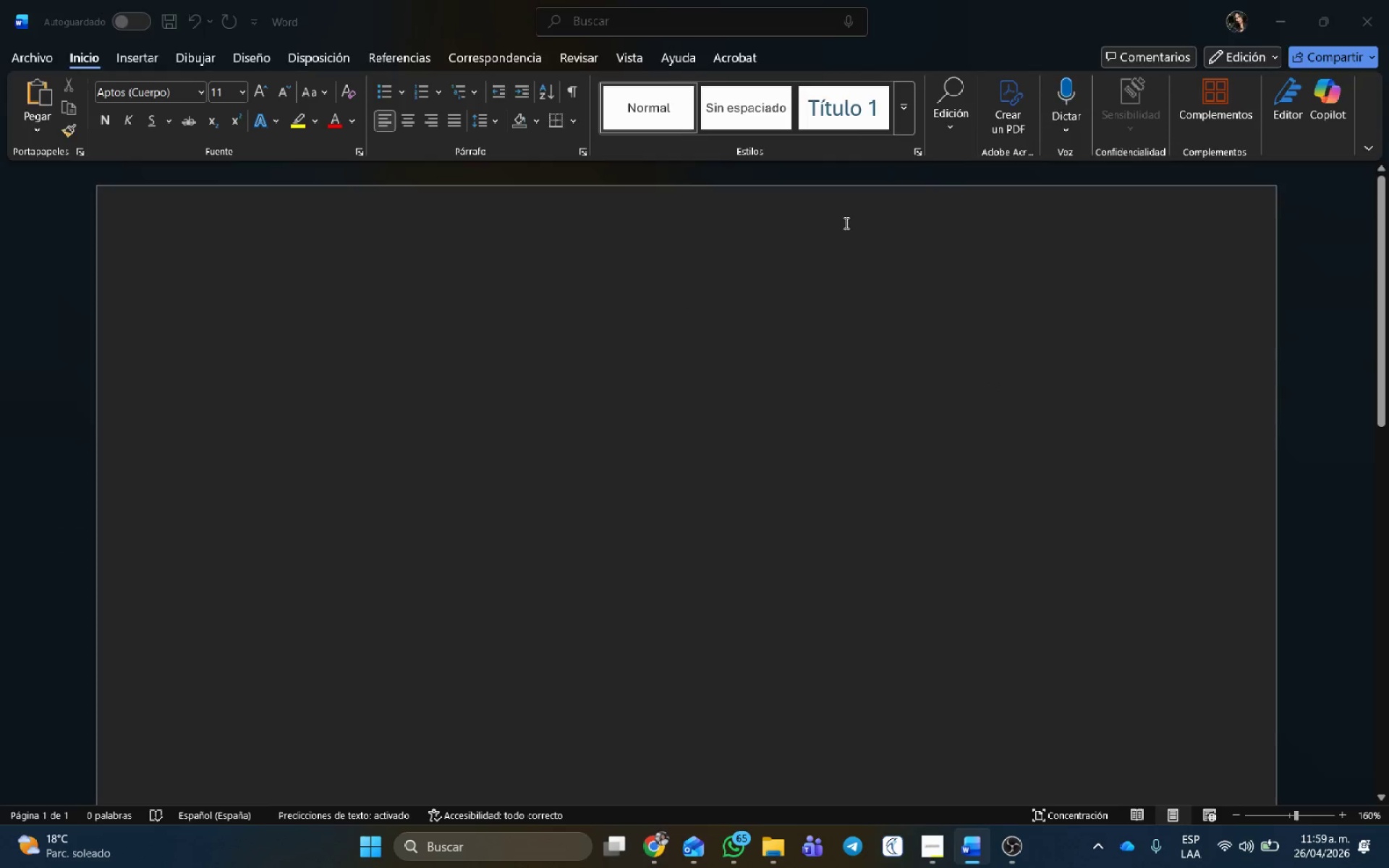 
key(Alt+Tab)